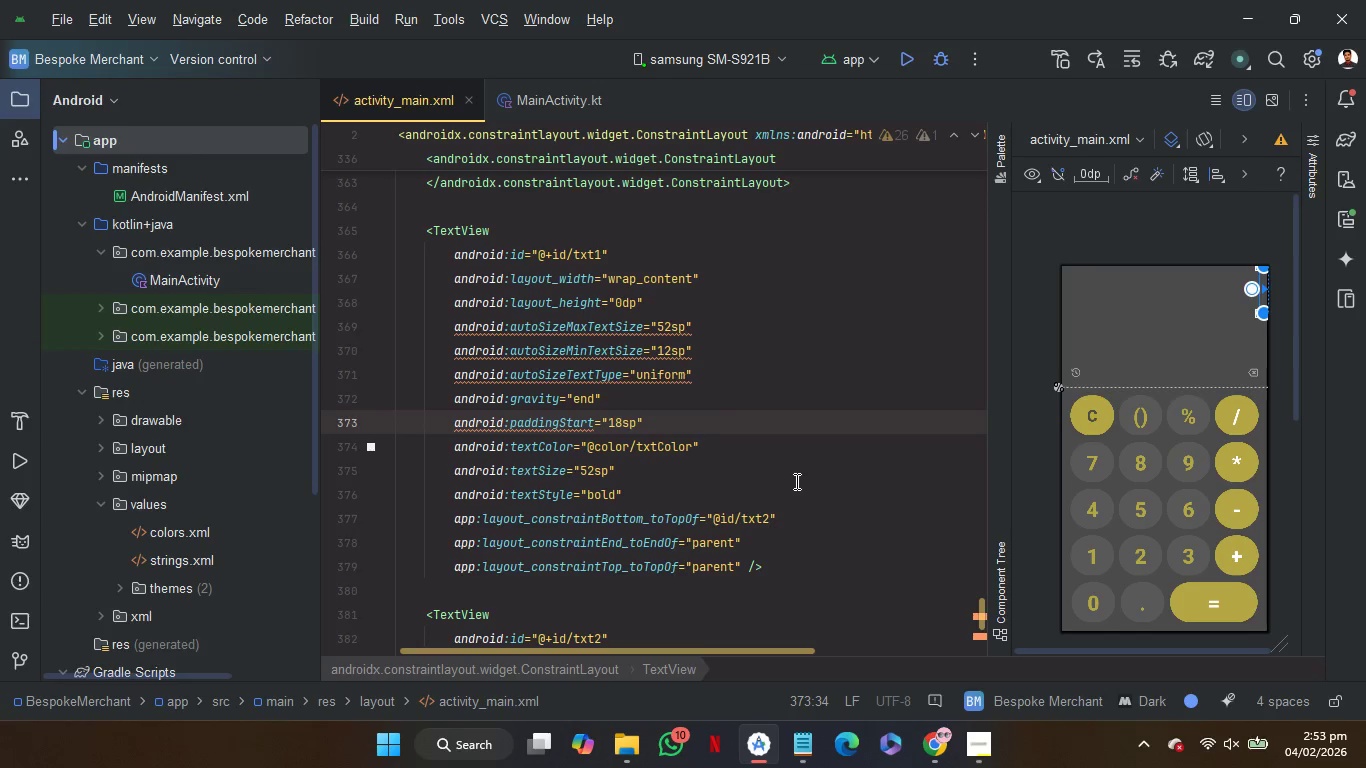 
scroll: coordinate [795, 481], scroll_direction: down, amount: 2.0
 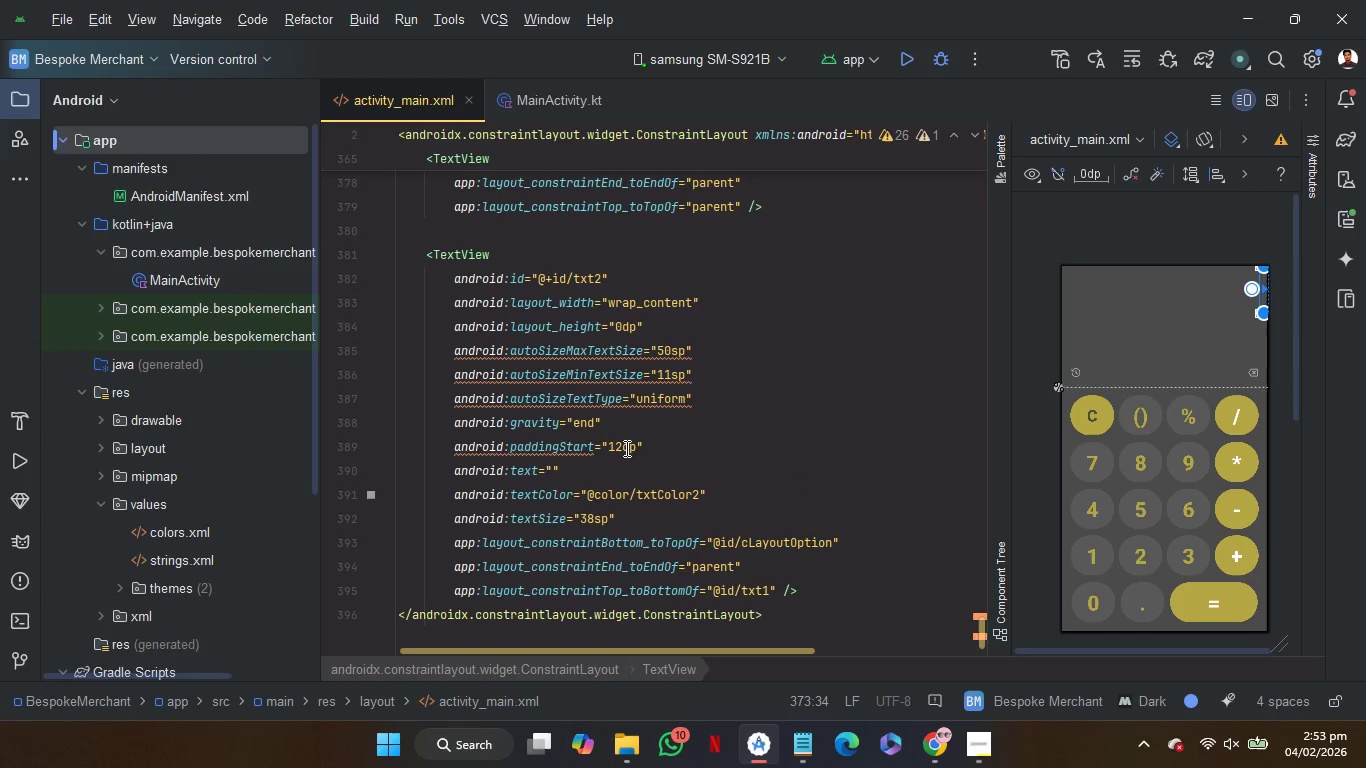 
left_click([625, 448])
 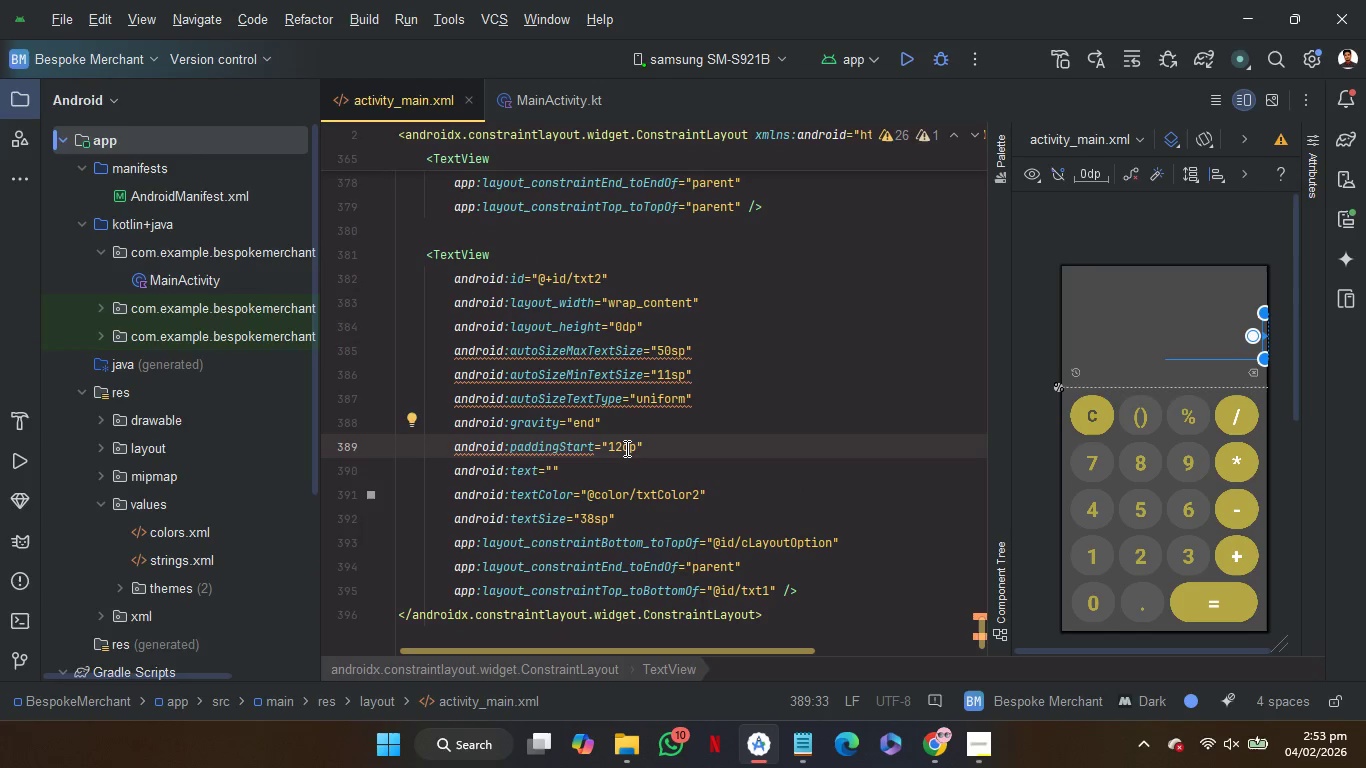 
key(ArrowRight)
 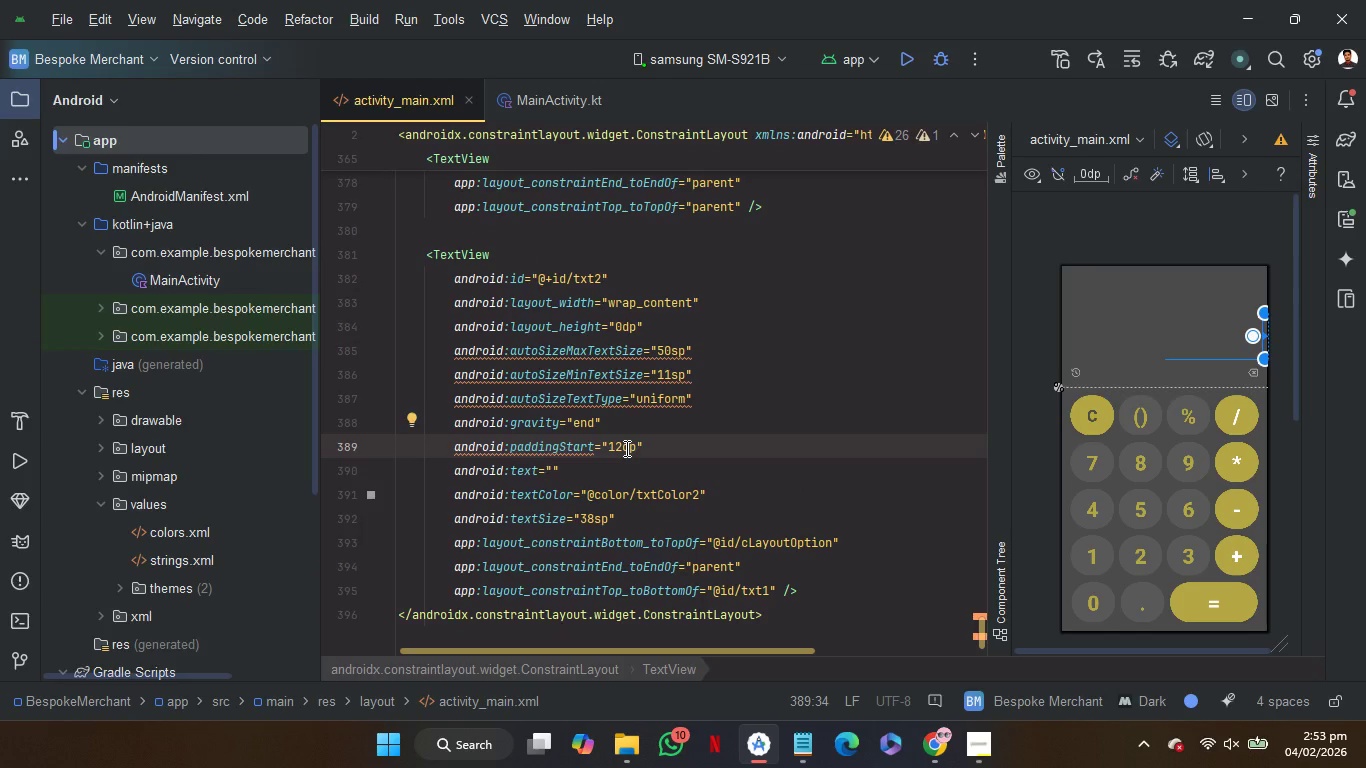 
key(Backspace)
 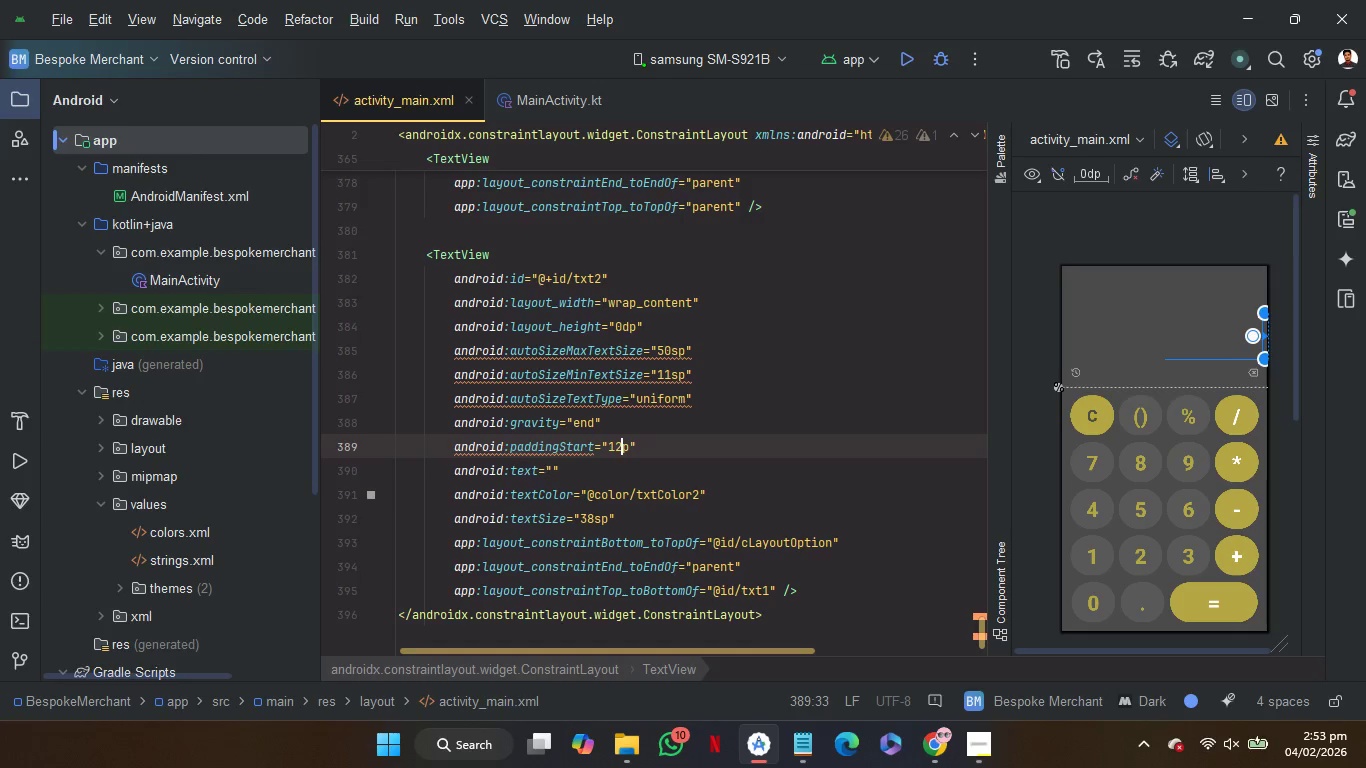 
key(S)
 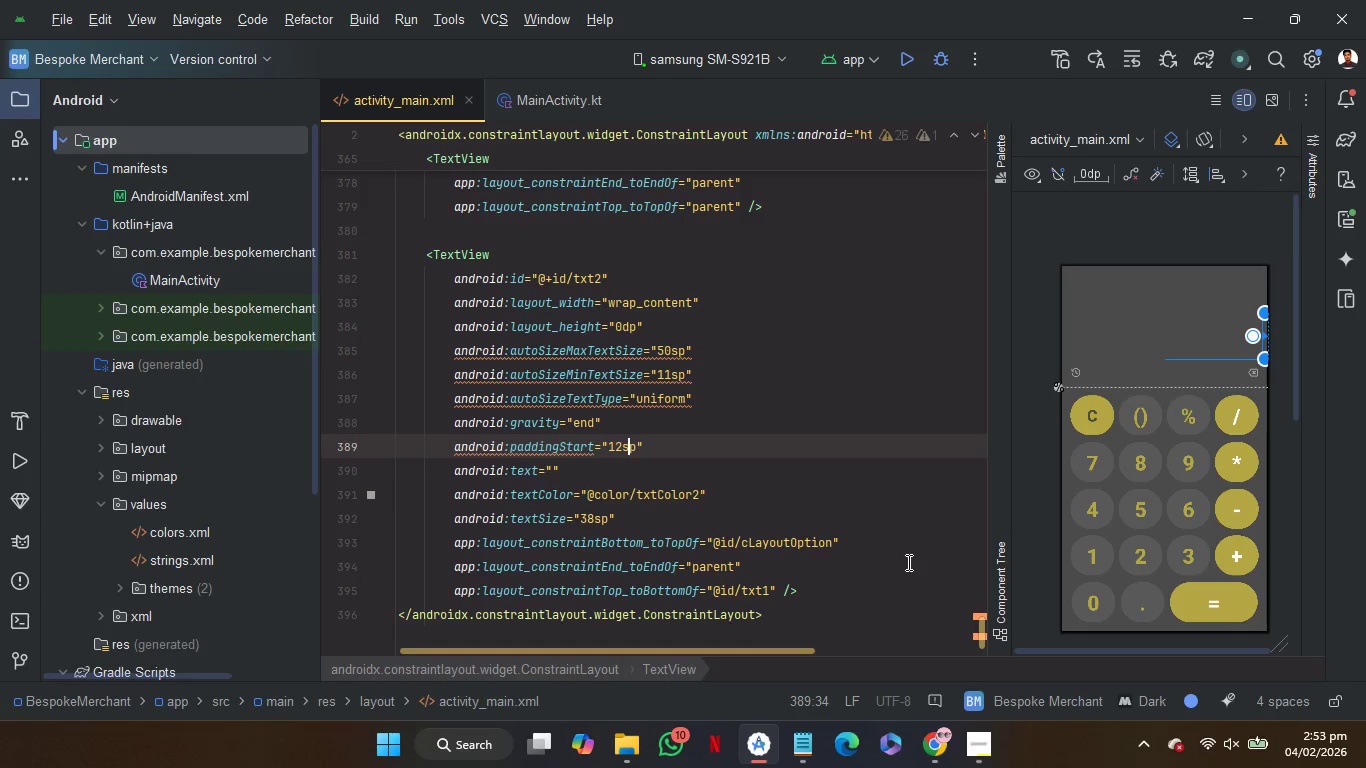 
scroll: coordinate [907, 562], scroll_direction: down, amount: 3.0
 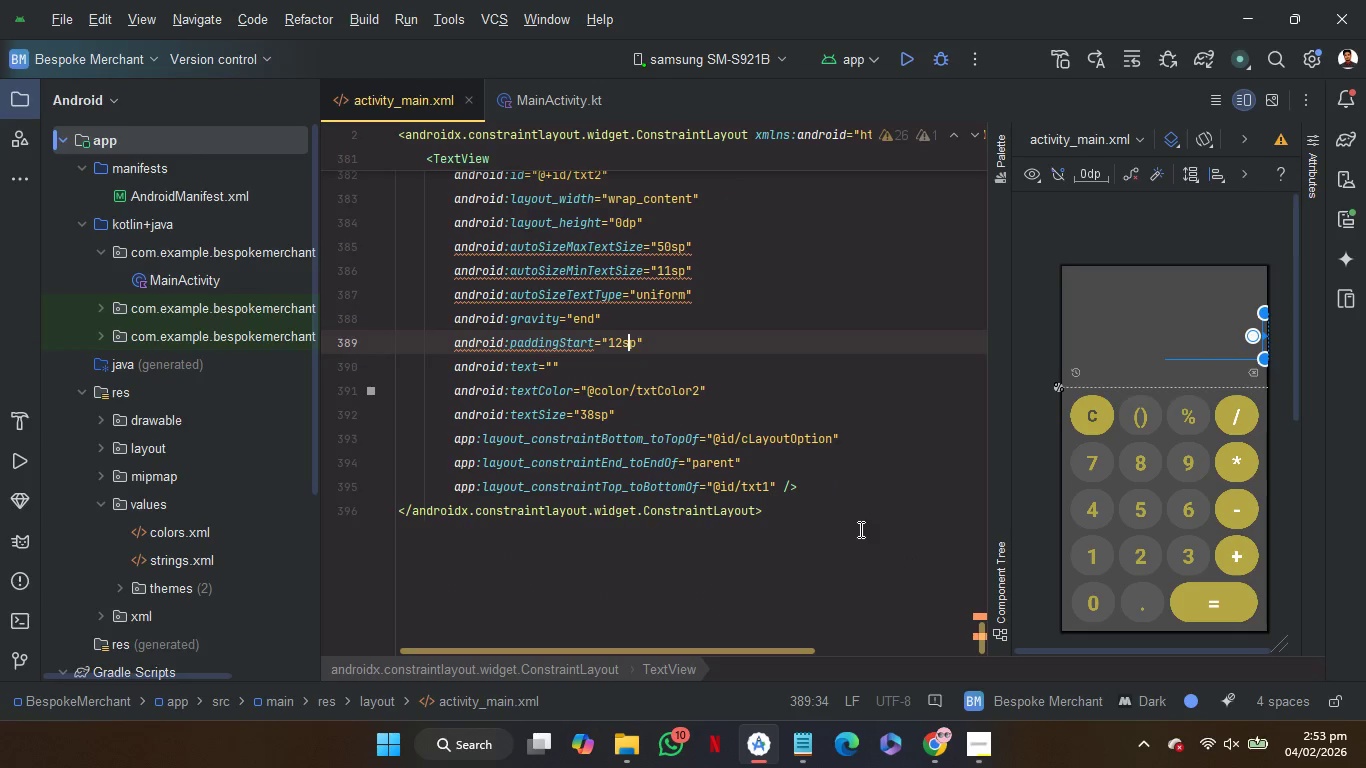 
left_click([859, 529])
 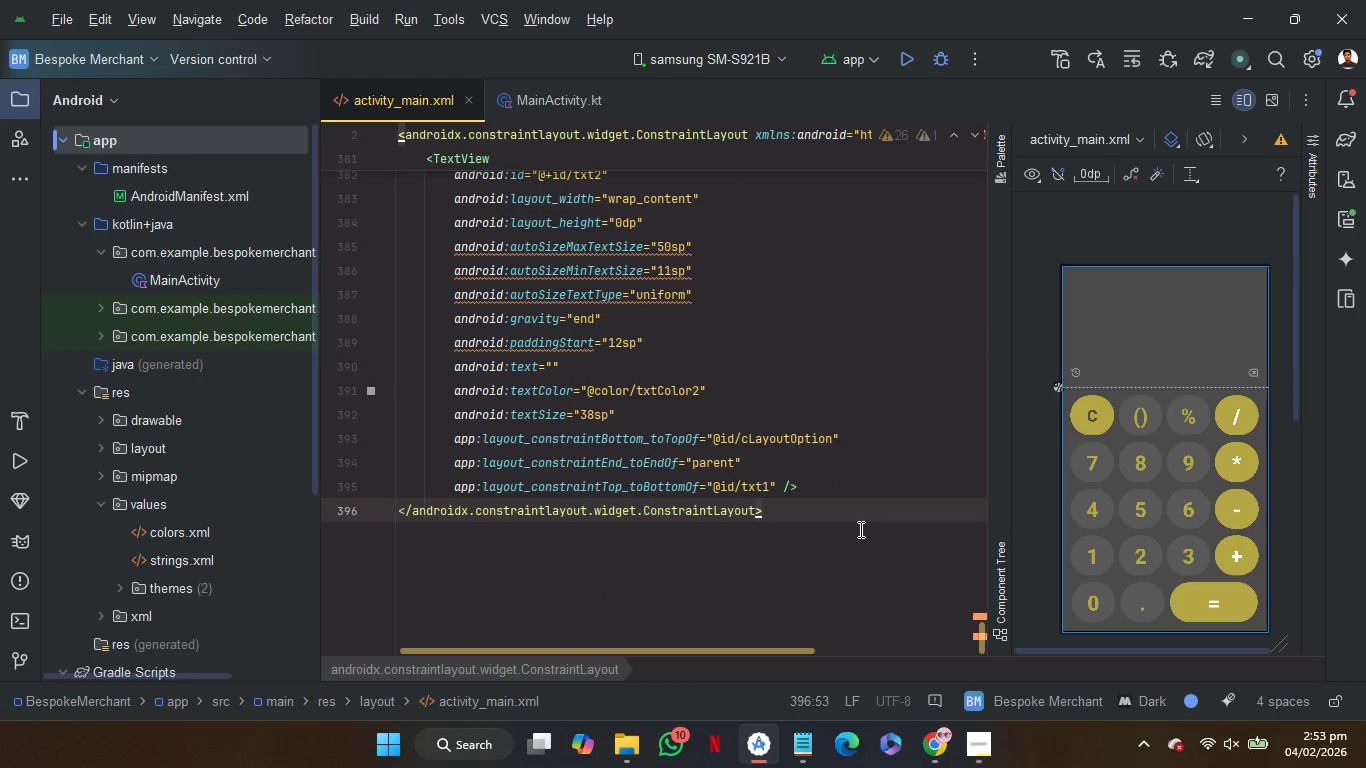 
scroll: coordinate [859, 529], scroll_direction: up, amount: 118.0
 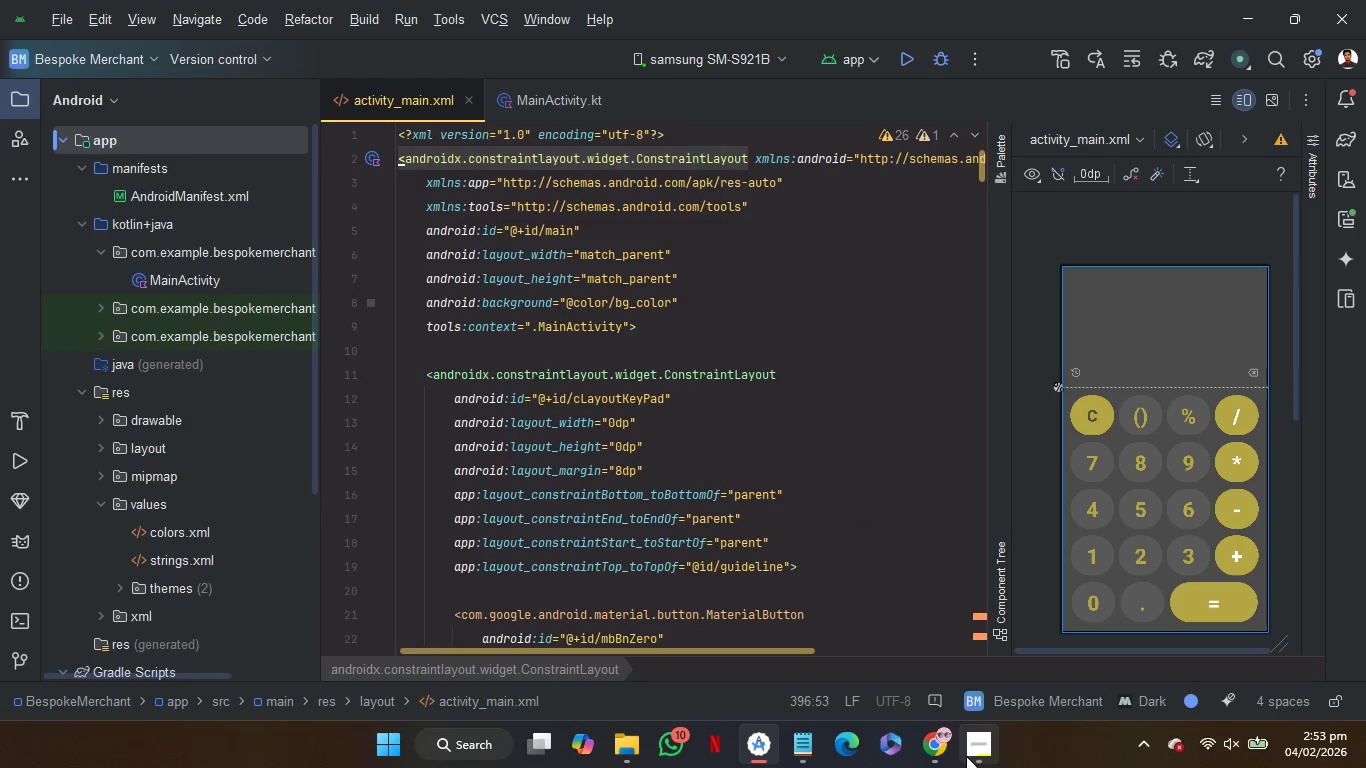 
left_click([966, 756])